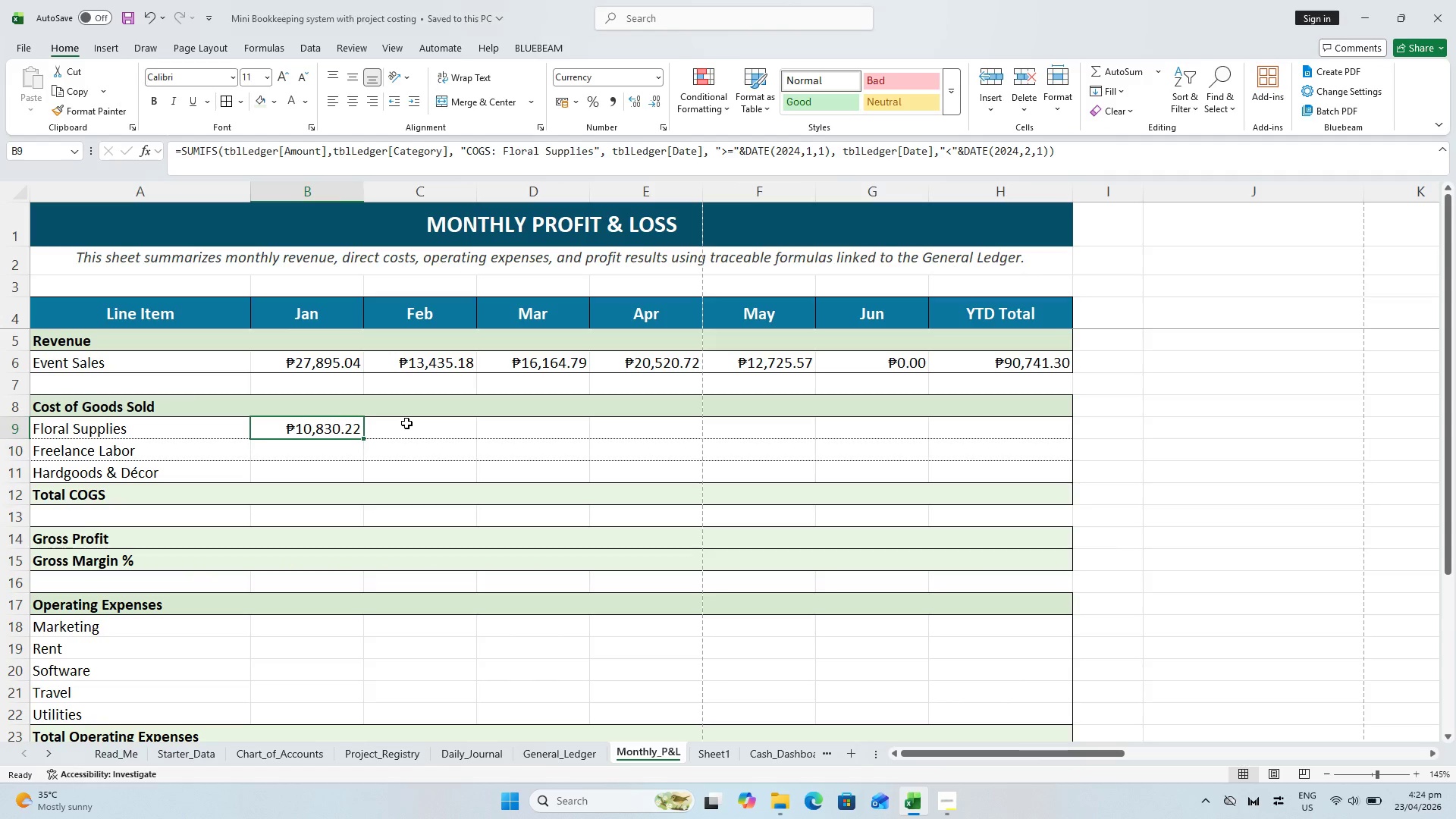 
key(Alt+AltLeft)
 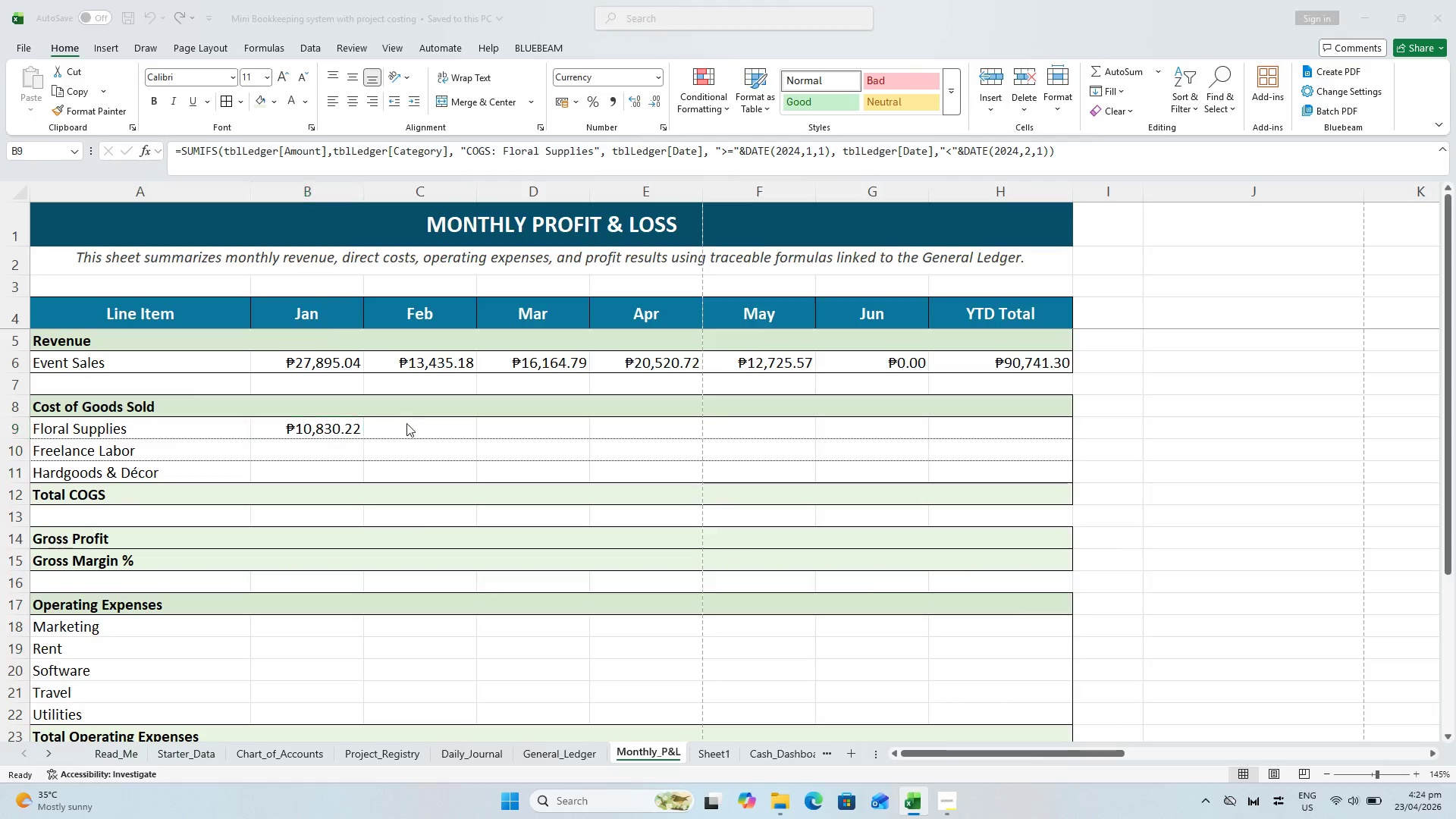 
hold_key(key=Tab, duration=0.94)